 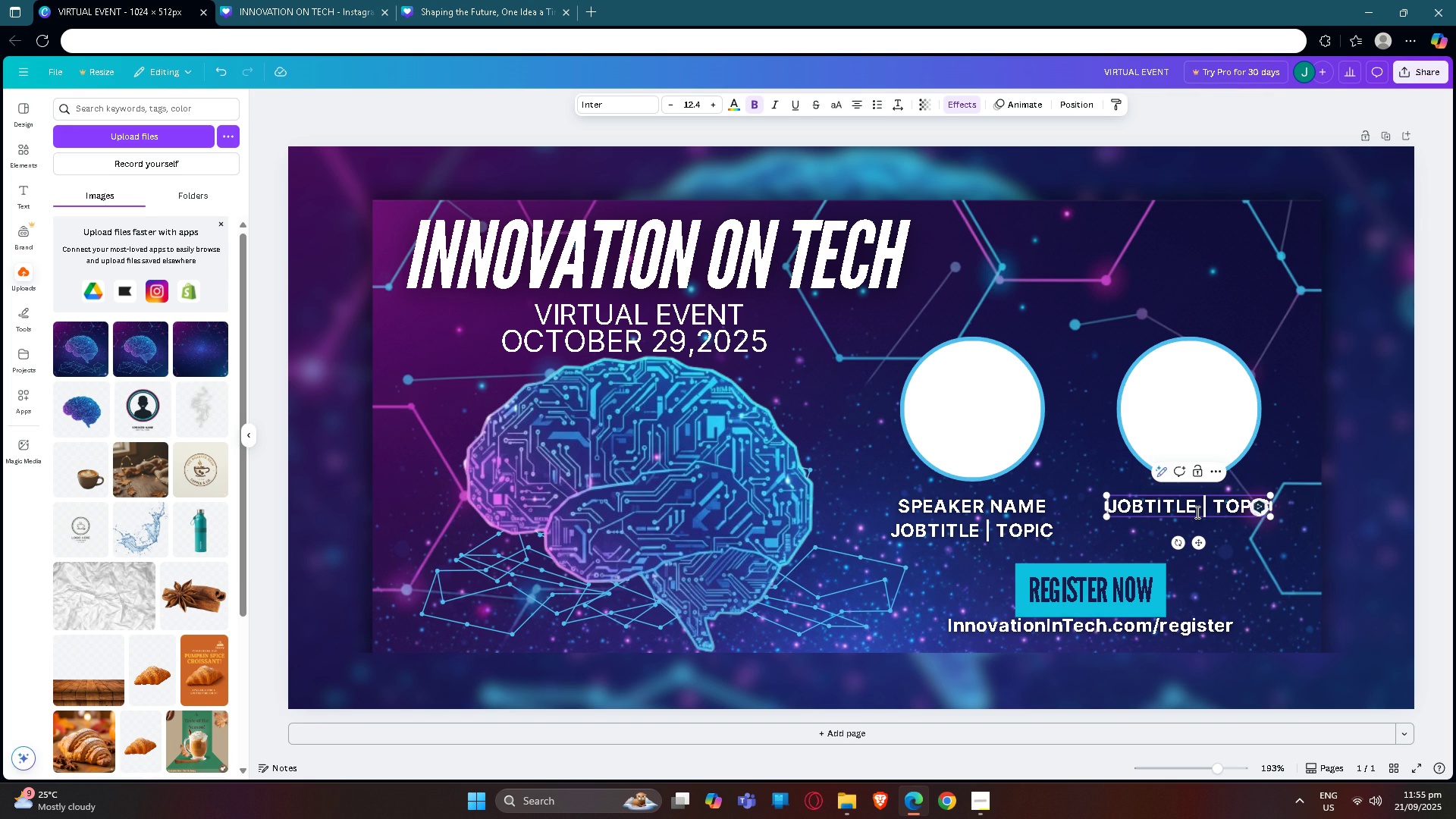 
double_click([1003, 506])
 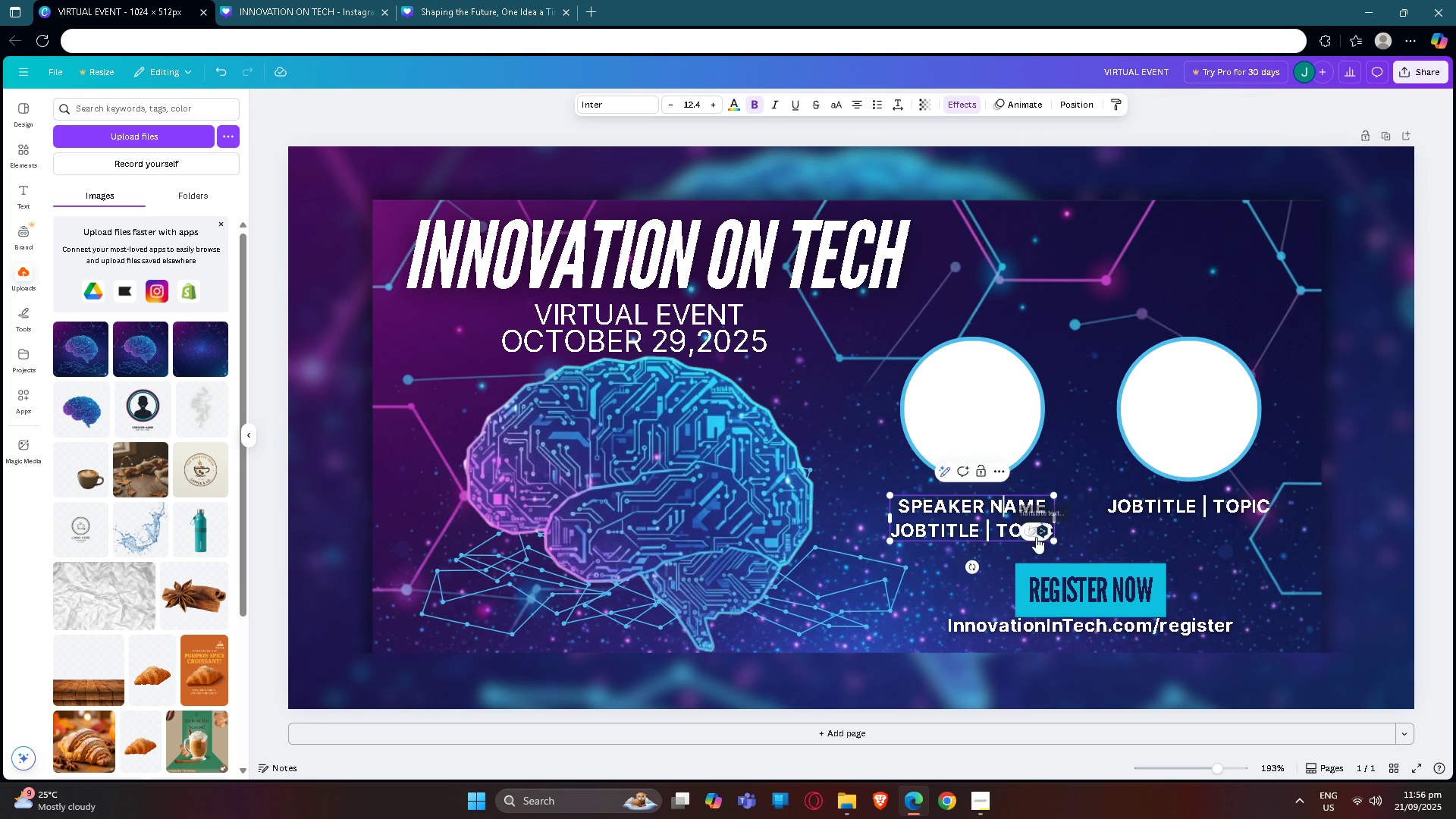 
triple_click([1036, 537])
 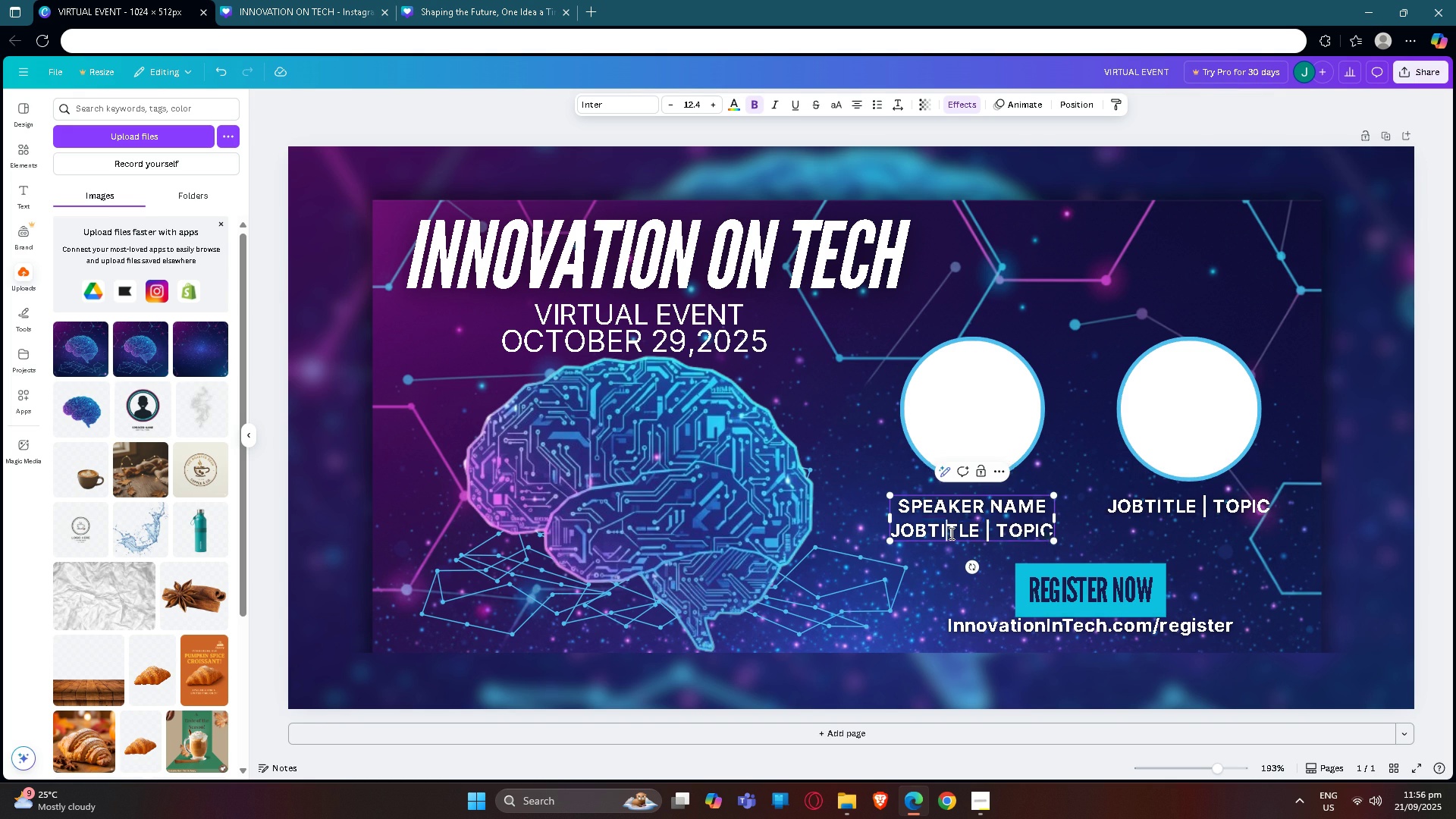 
double_click([950, 533])
 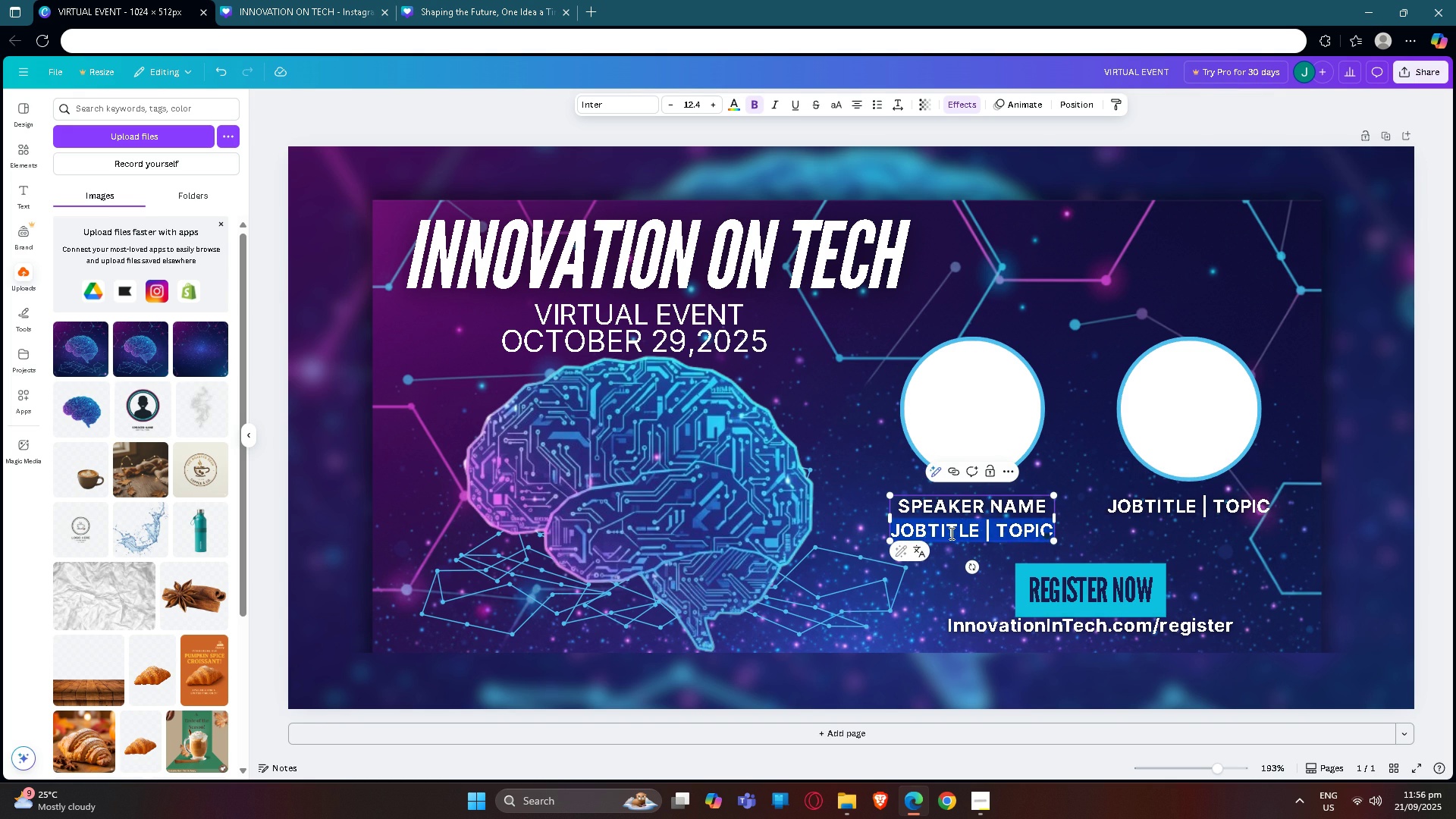 
triple_click([950, 533])
 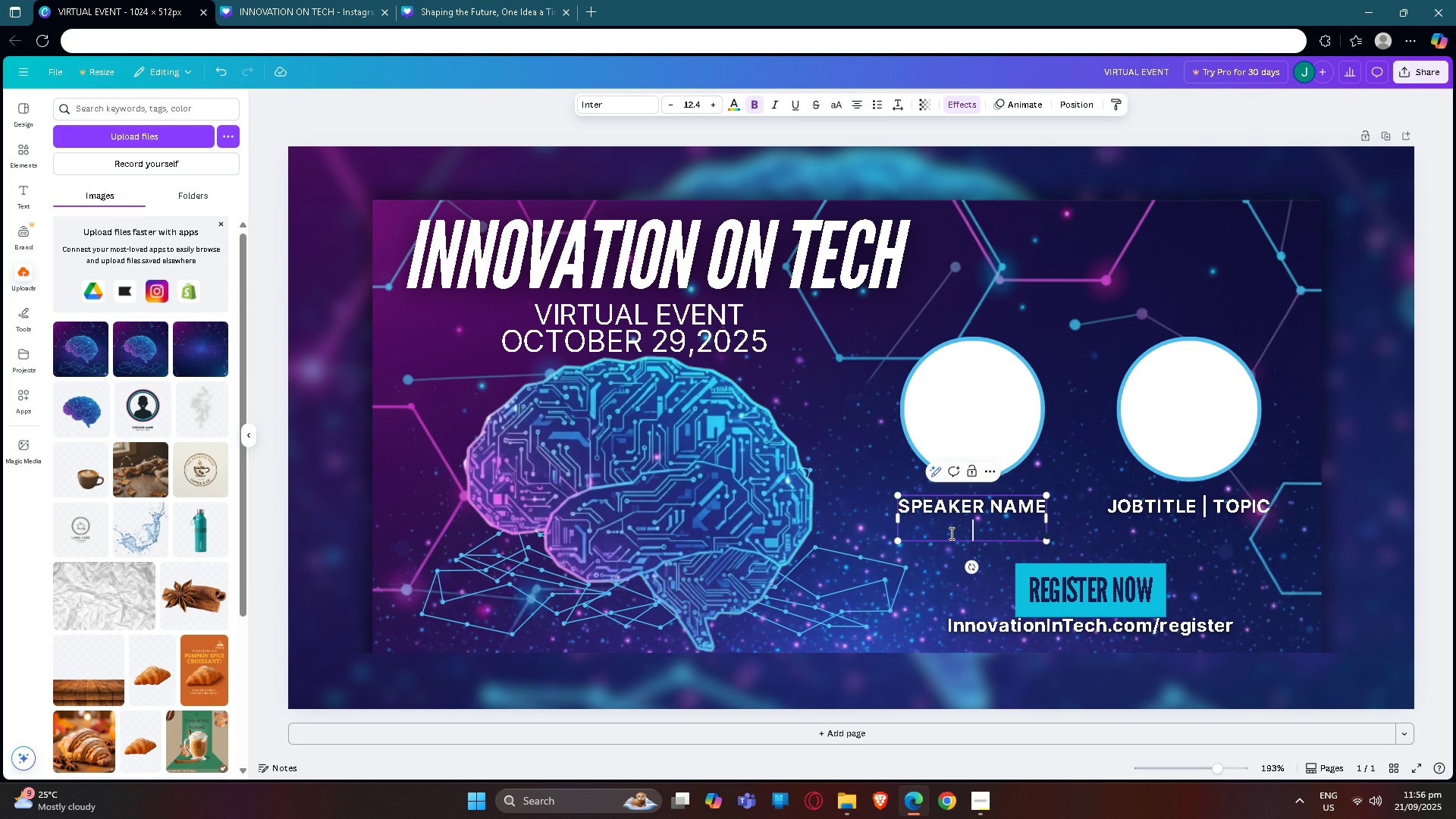 
key(Backspace)
 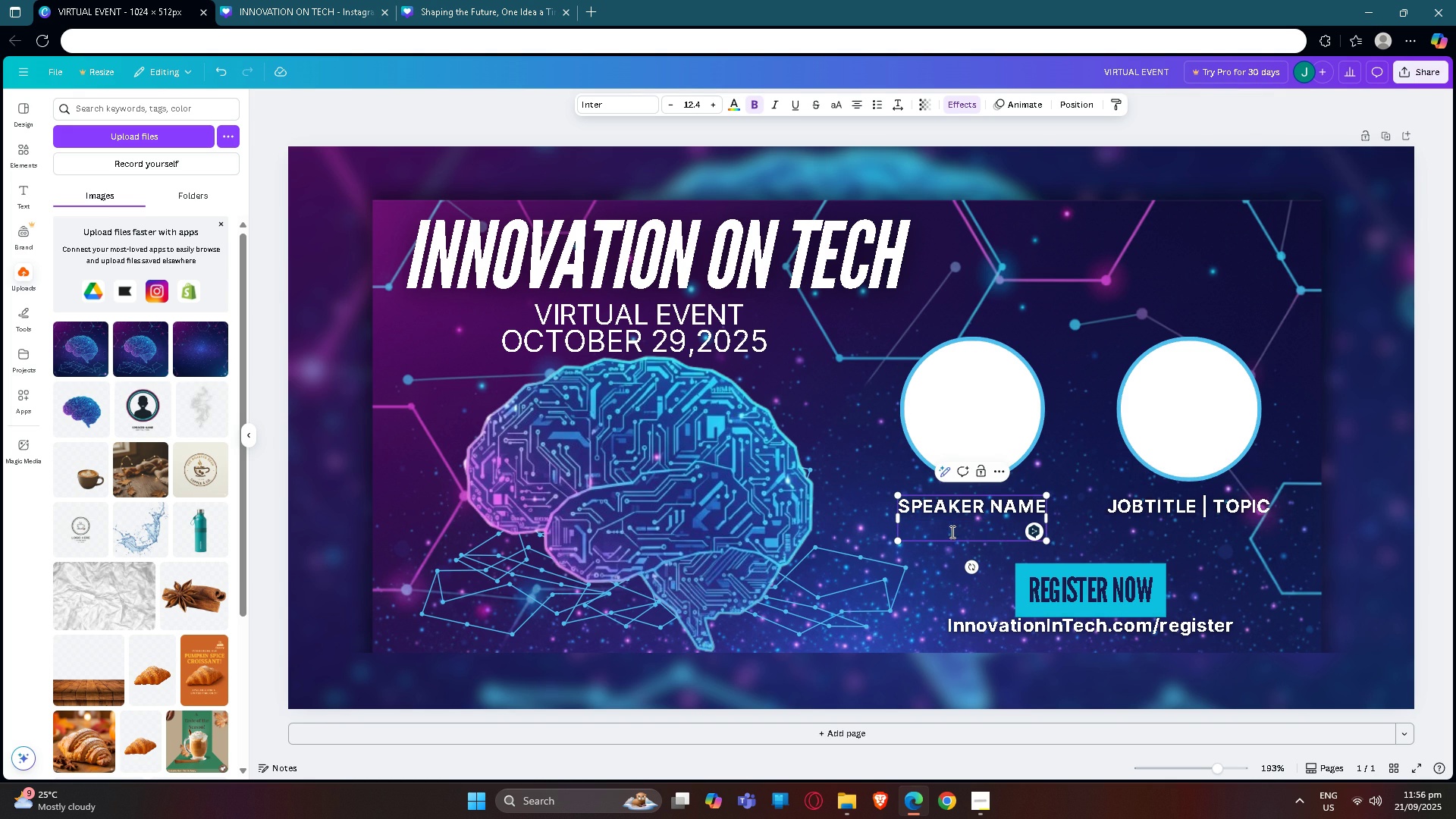 
scroll: coordinate [1038, 599], scroll_direction: down, amount: 6.0
 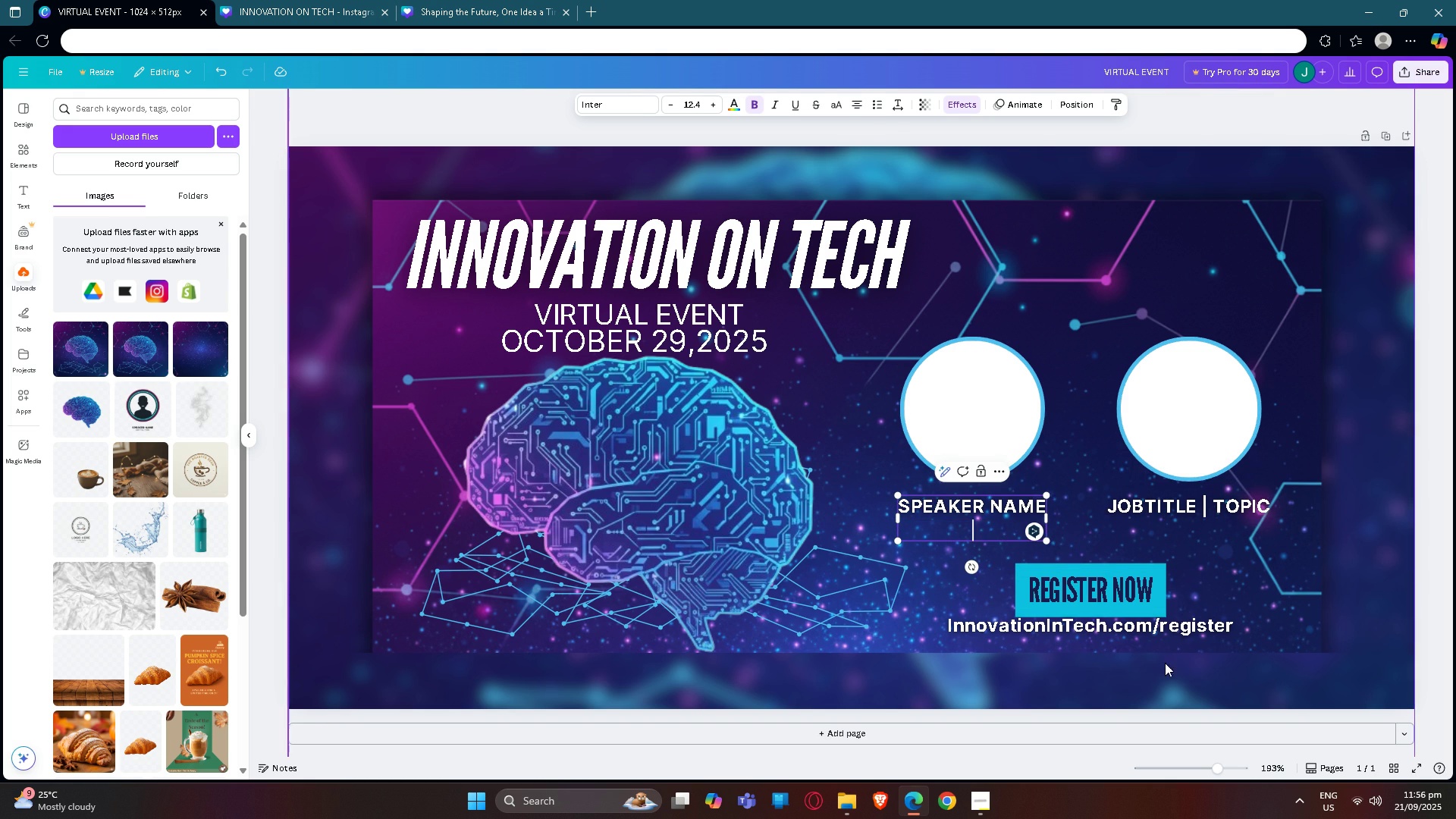 
left_click([1165, 663])
 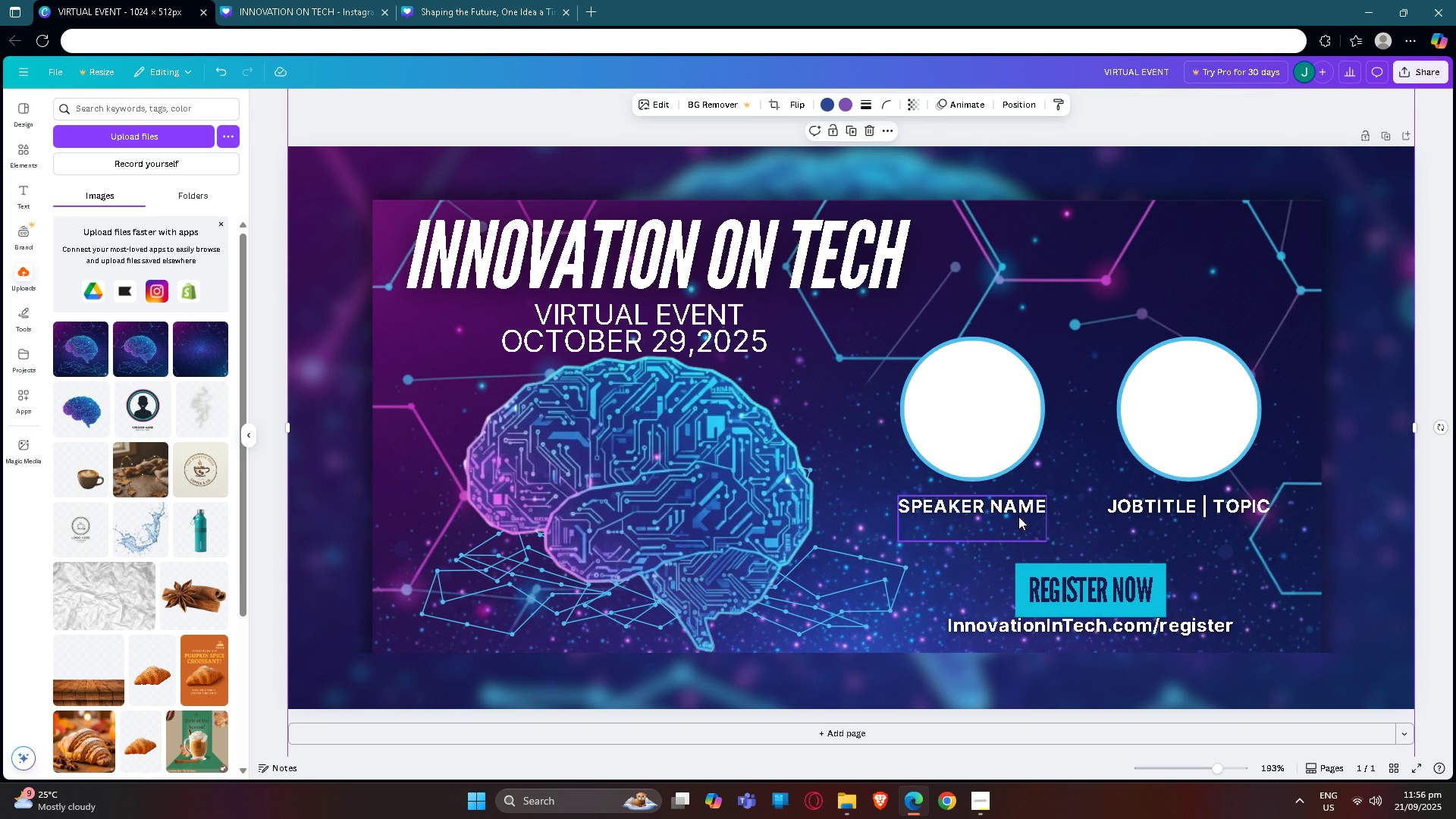 
scroll: coordinate [1015, 517], scroll_direction: down, amount: 1.0
 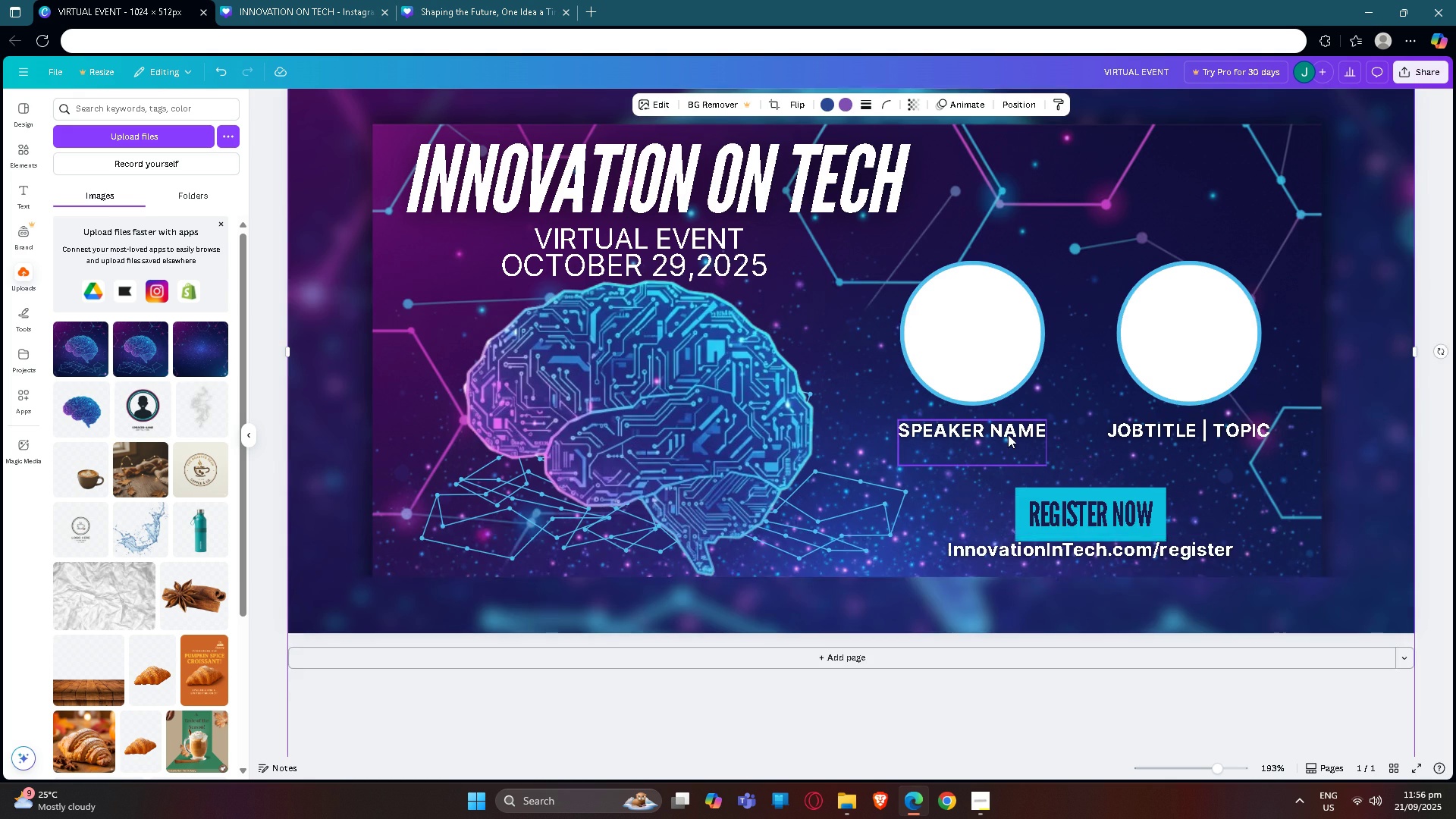 
left_click([1008, 435])
 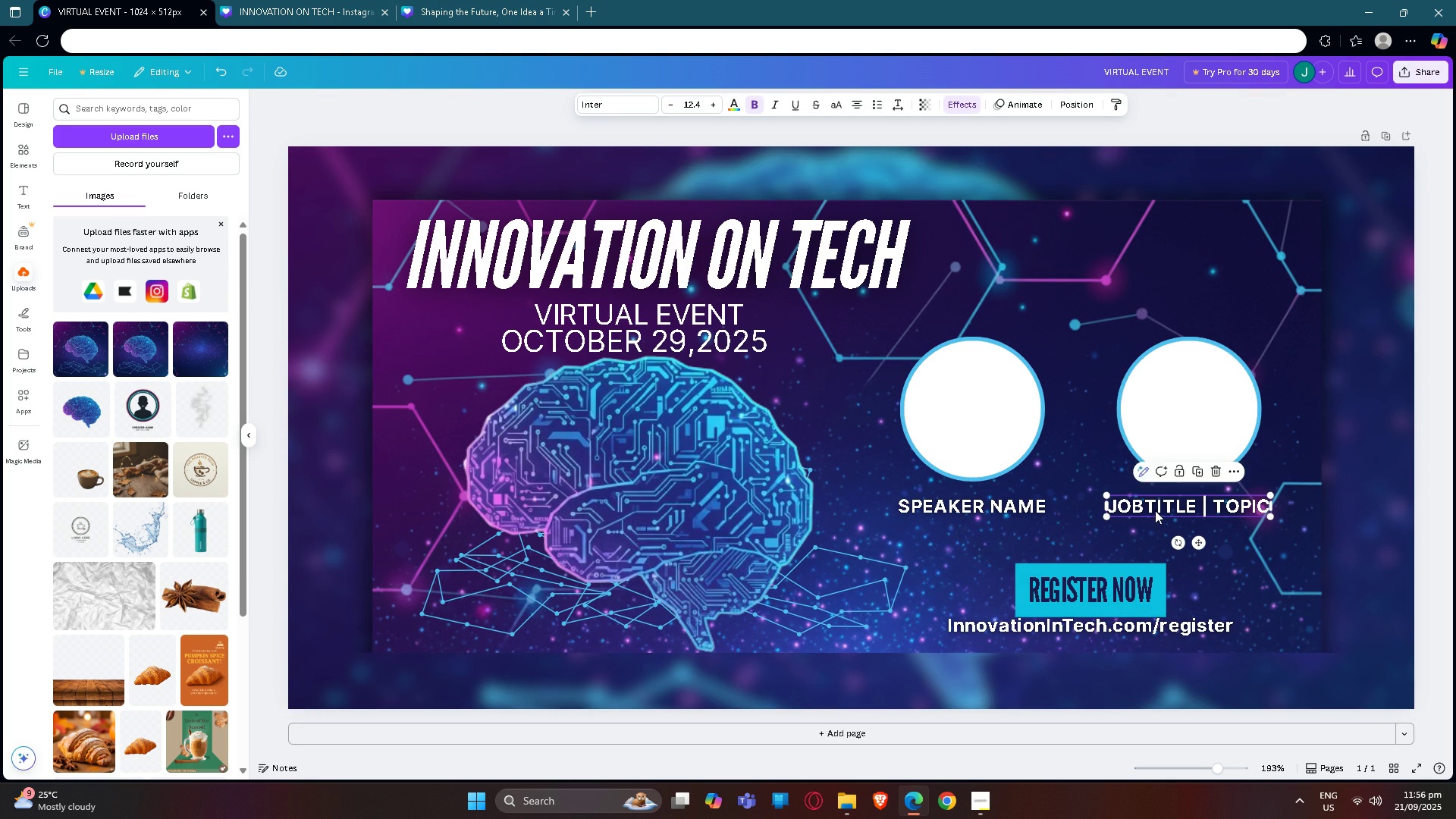 
double_click([1155, 510])
 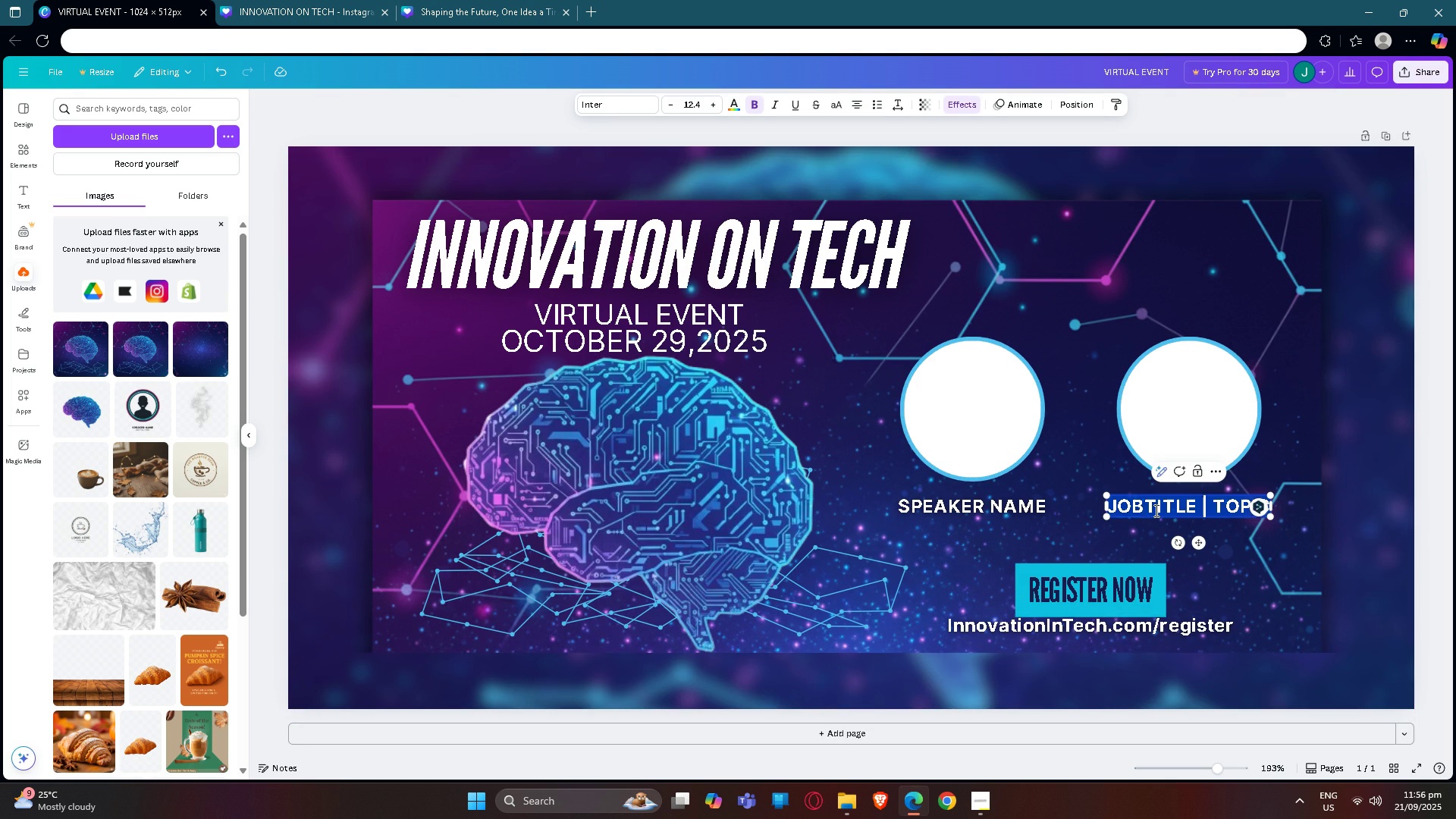 
triple_click([1155, 510])
 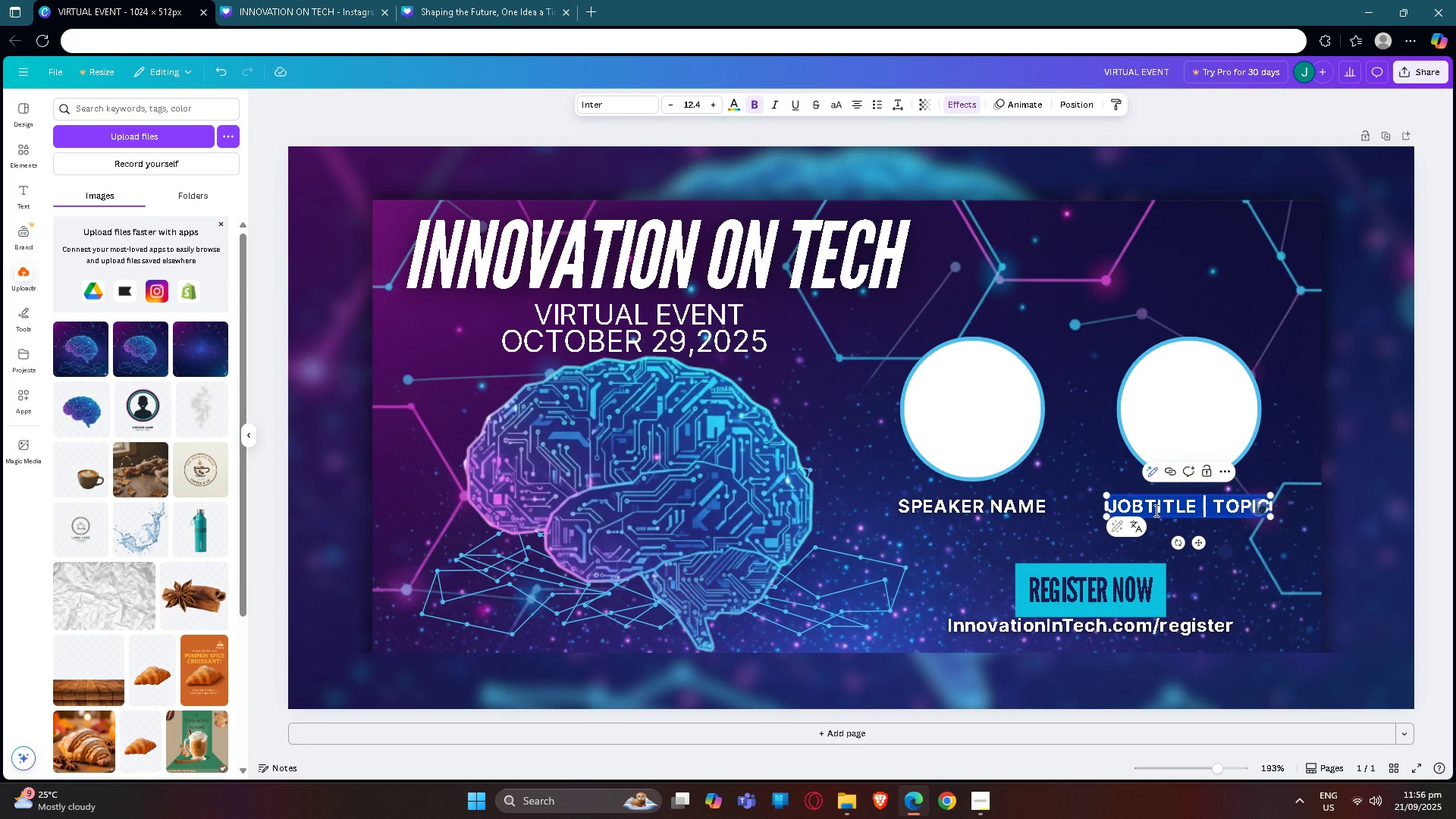 
triple_click([1155, 510])
 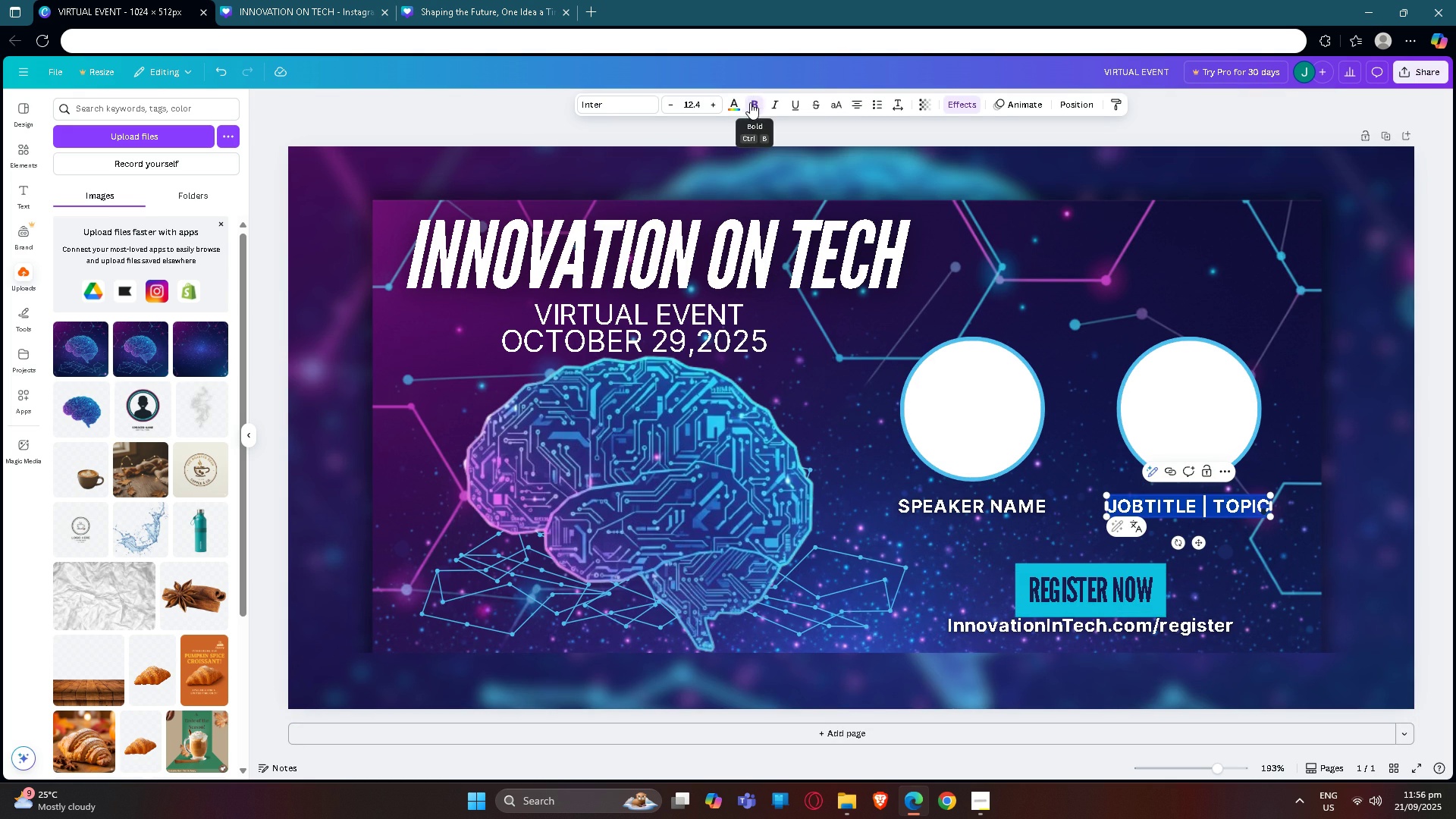 
left_click([753, 102])
 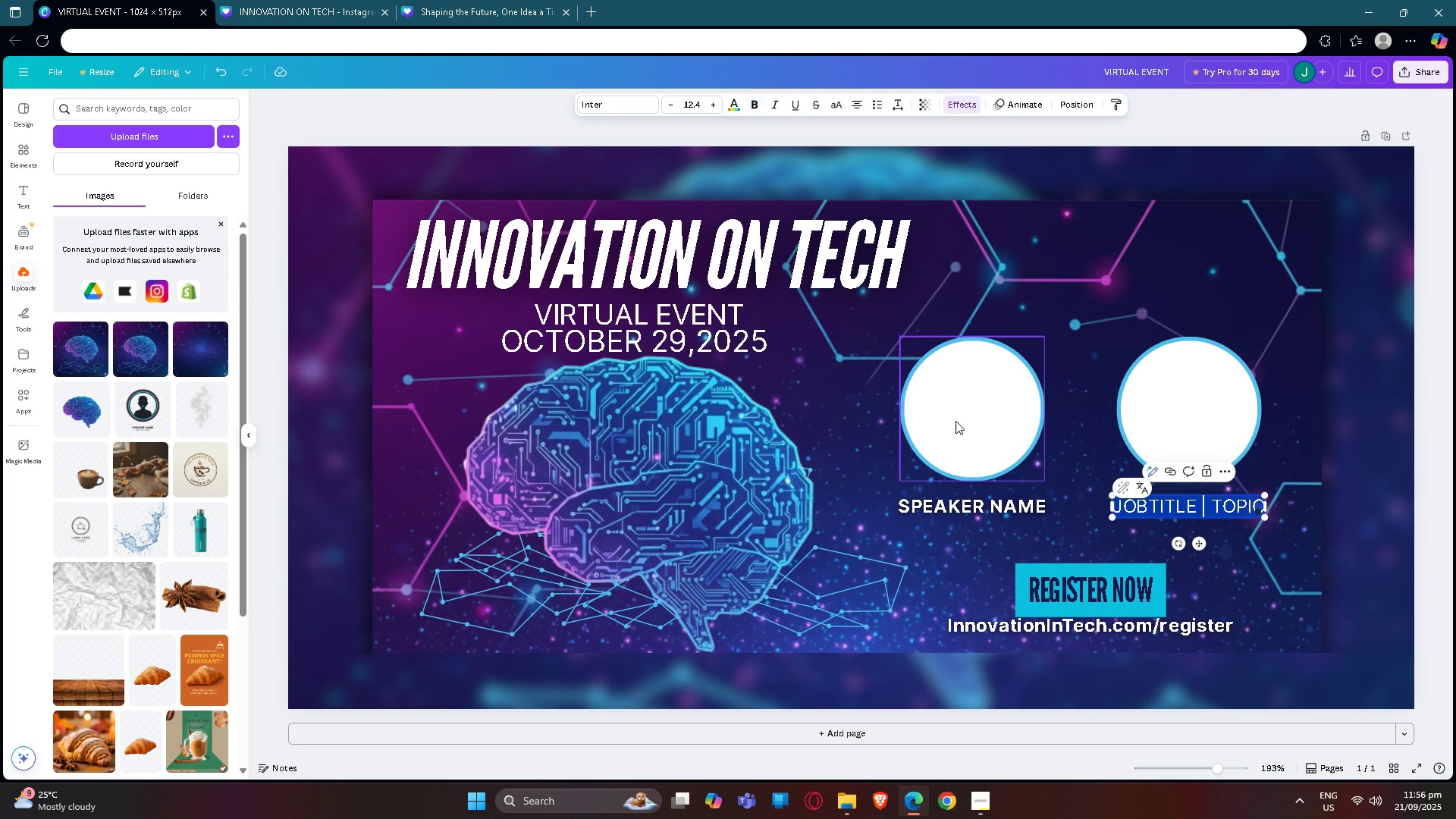 
left_click([956, 421])
 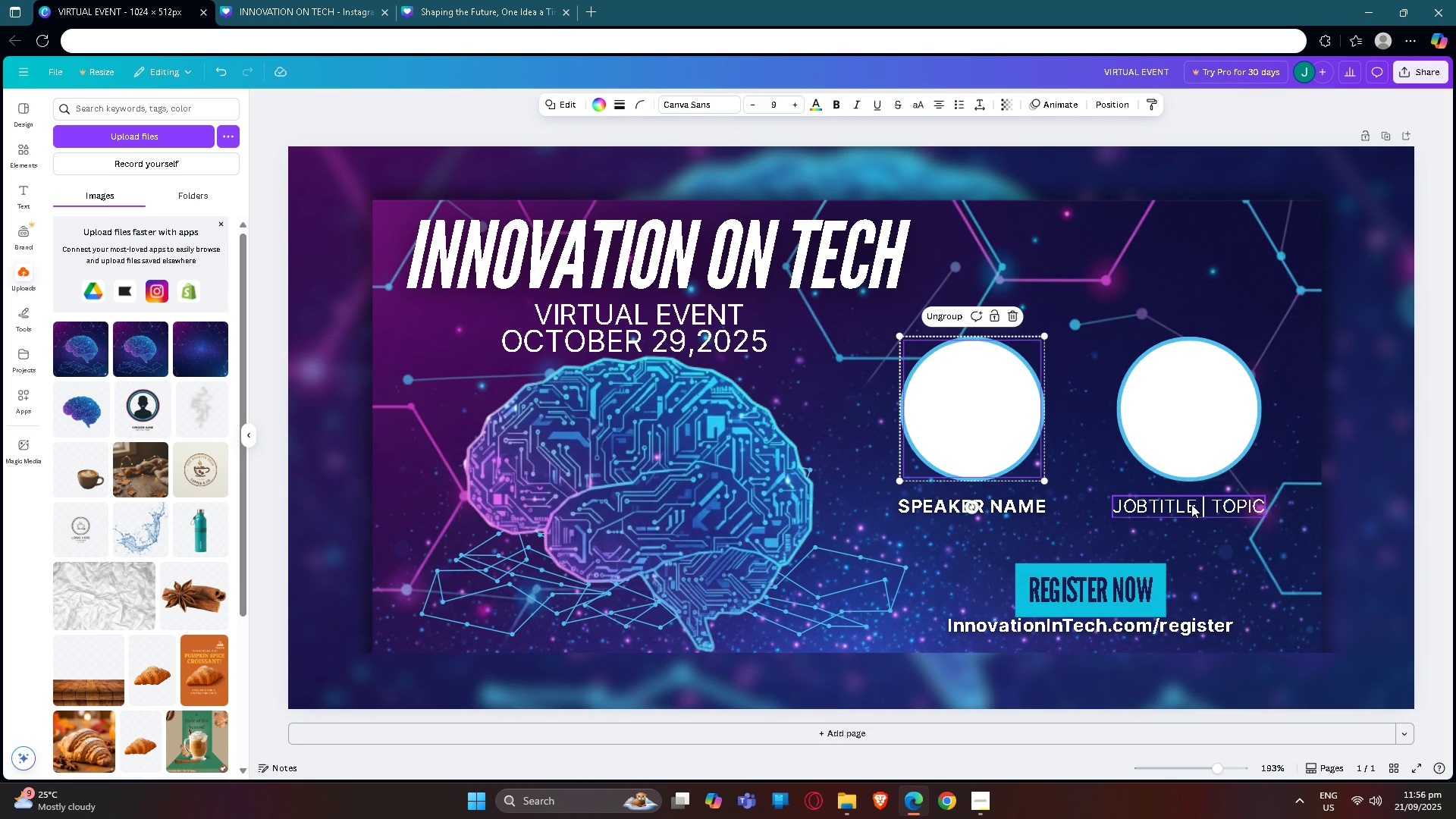 
left_click([1191, 504])